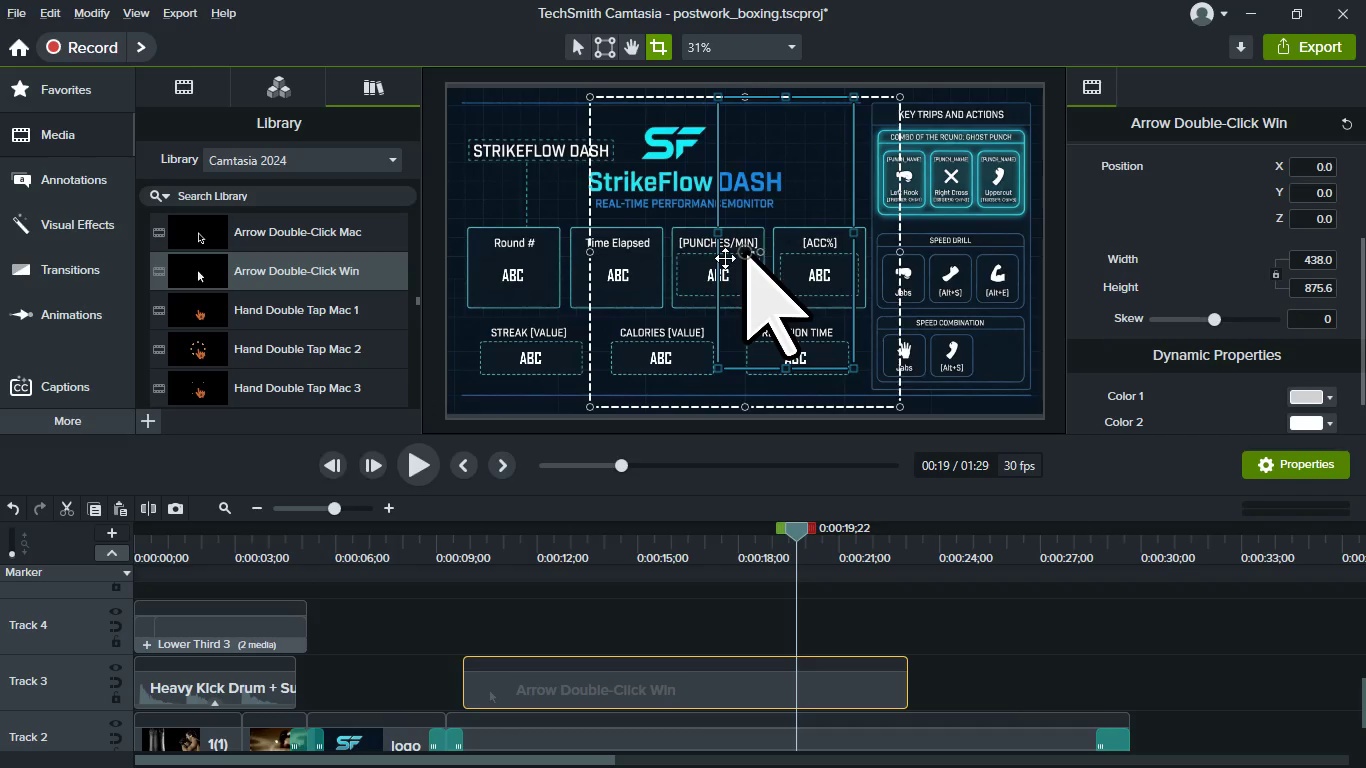 
key(Alt+AltLeft)
 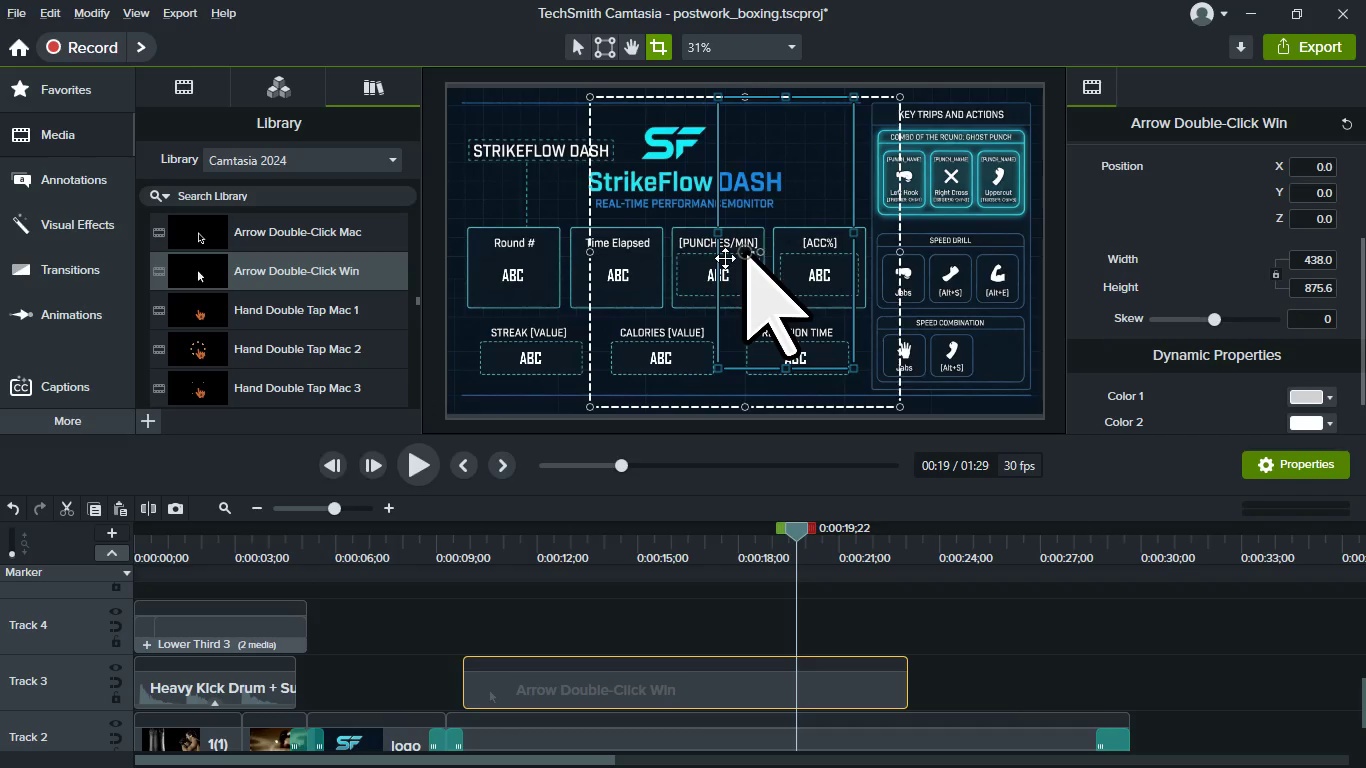 
key(Alt+AltLeft)
 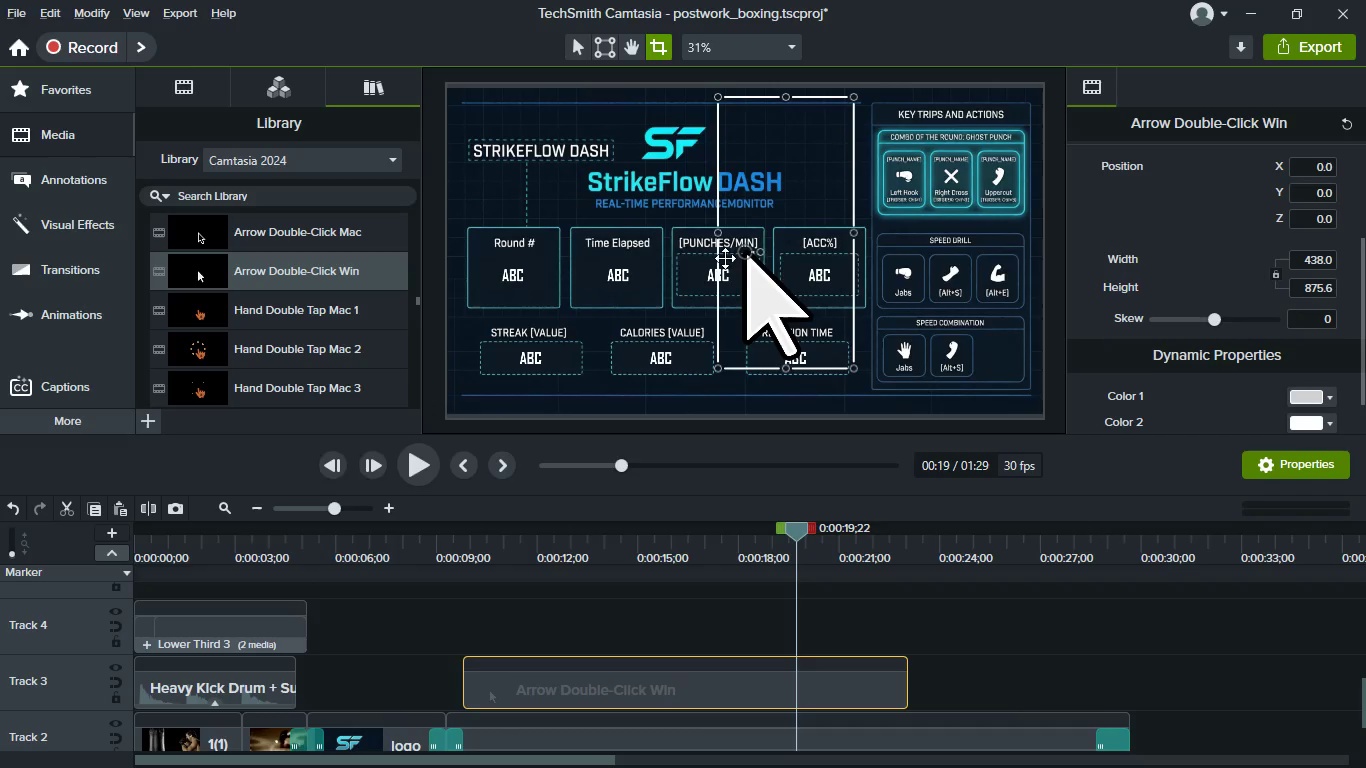 
key(Alt+AltLeft)
 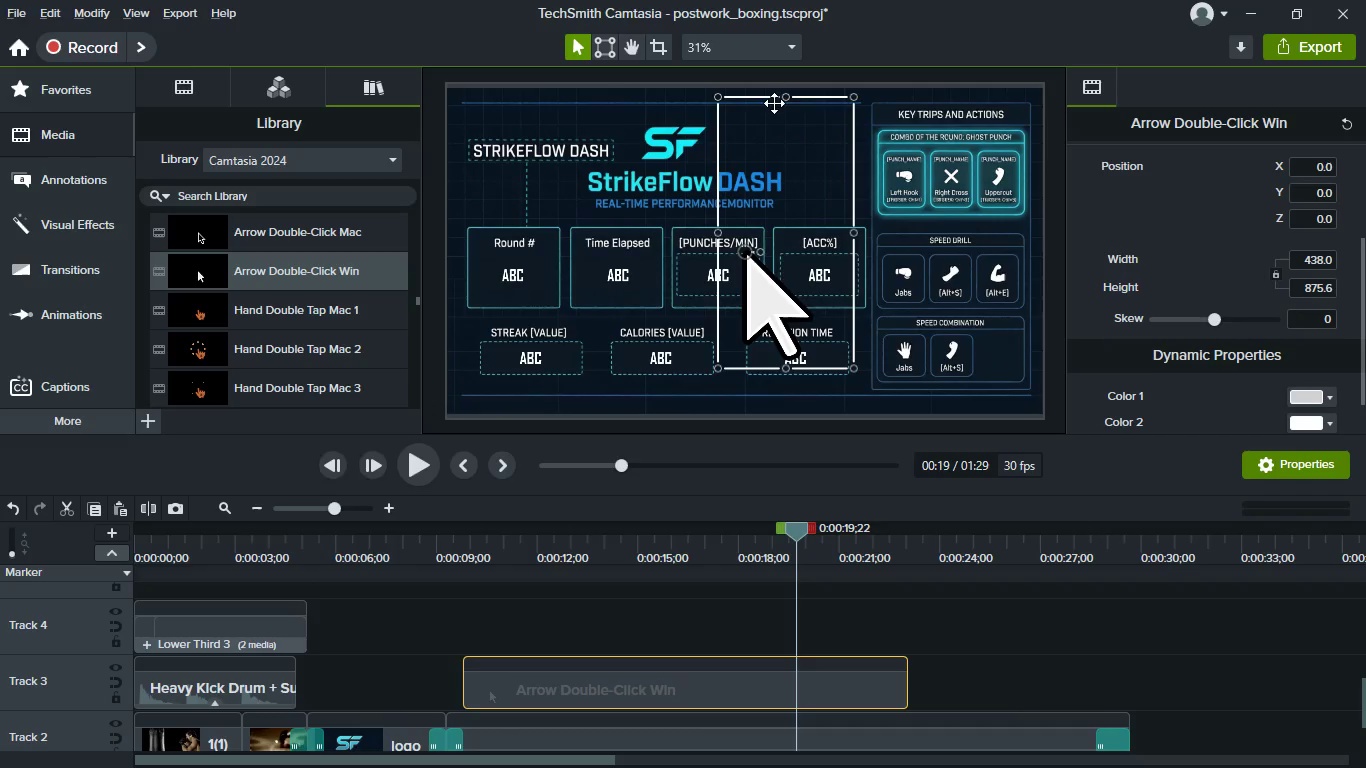 
hold_key(key=AltLeft, duration=1.52)
left_click_drag(start_coordinate=[784, 96], to_coordinate=[797, 239])
 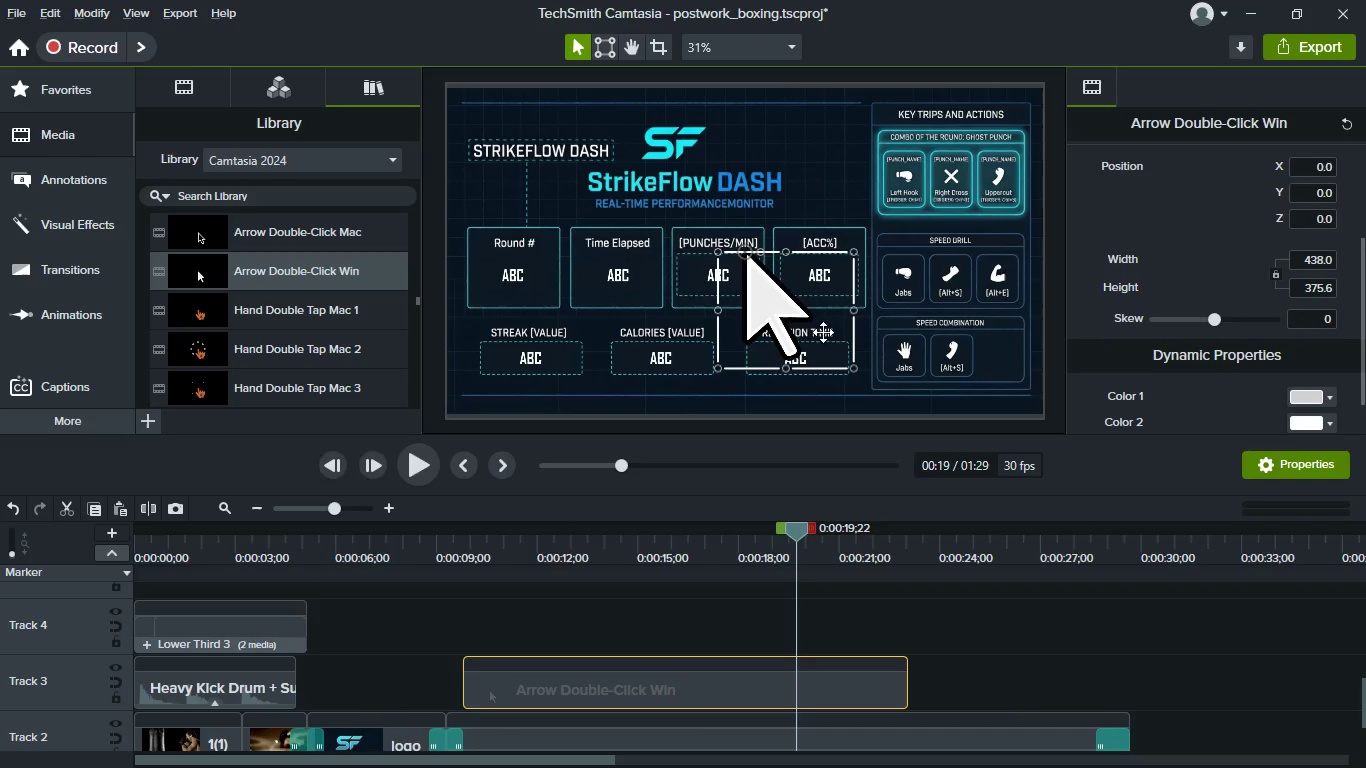 
hold_key(key=AltLeft, duration=1.42)
 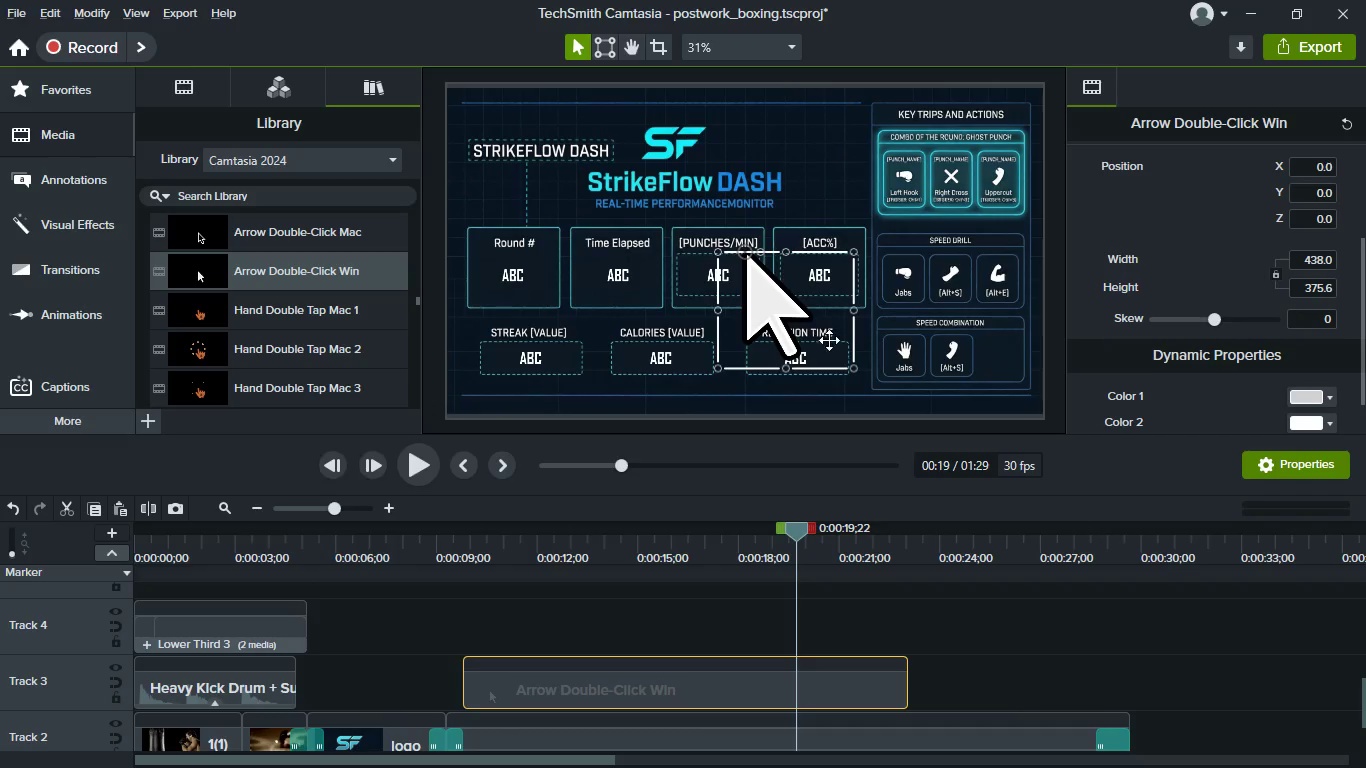 
hold_key(key=AltLeft, duration=1.72)
 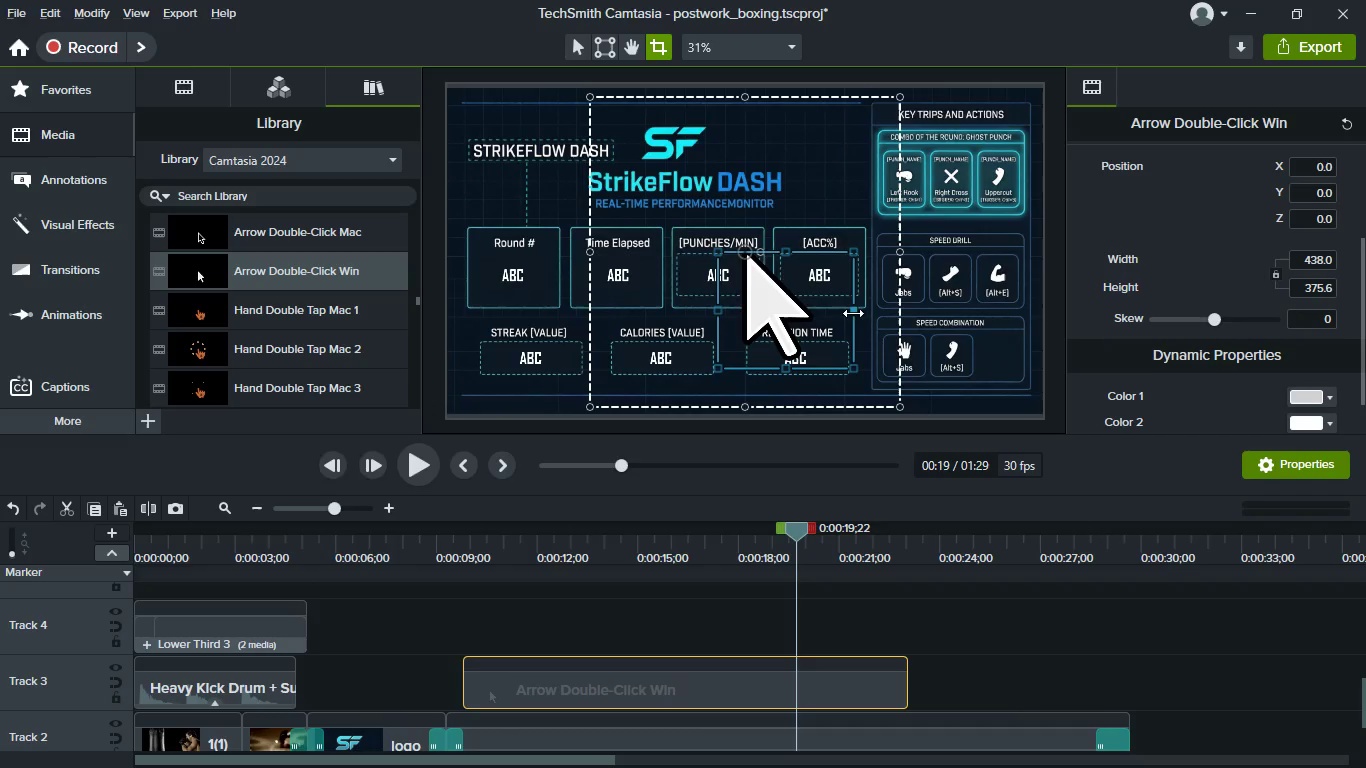 
hold_key(key=AltLeft, duration=1.5)
left_click_drag(start_coordinate=[853, 310], to_coordinate=[820, 311])
 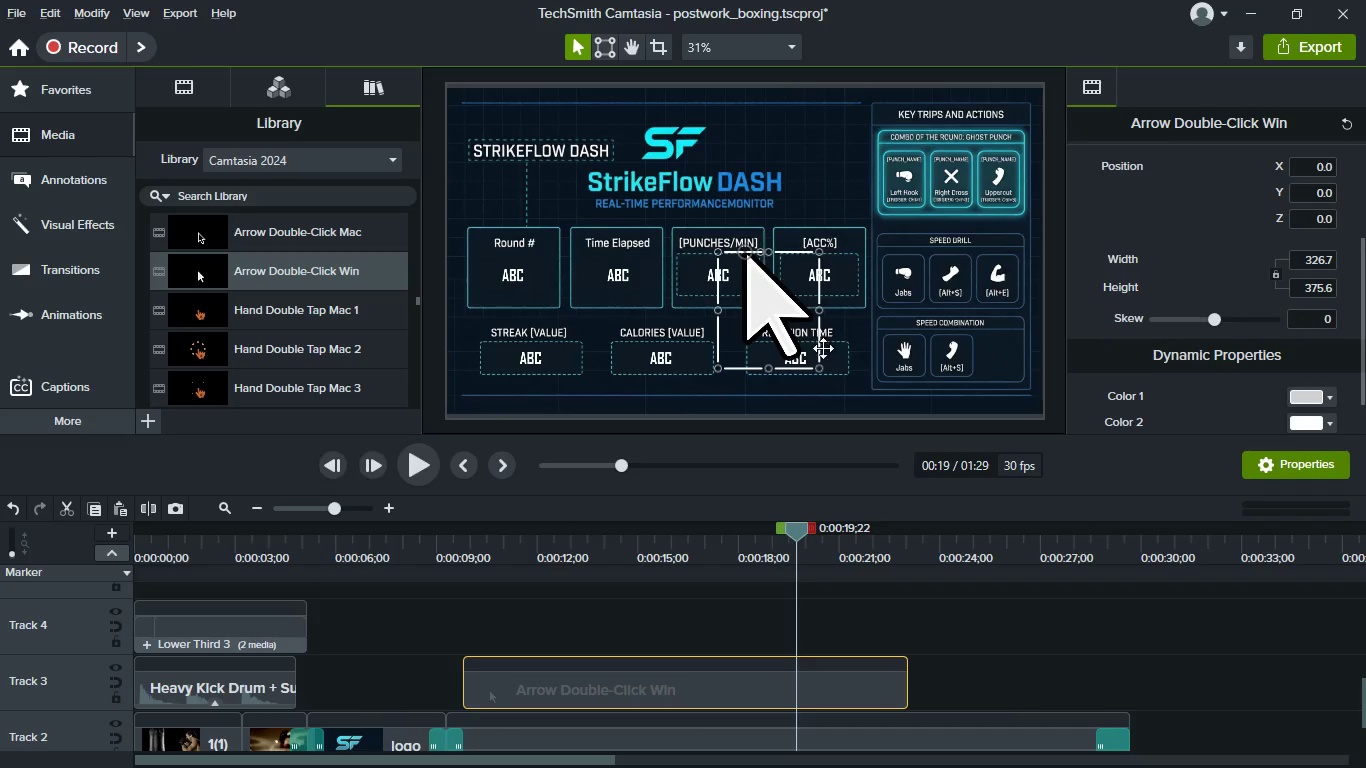 
hold_key(key=AltLeft, duration=0.52)
 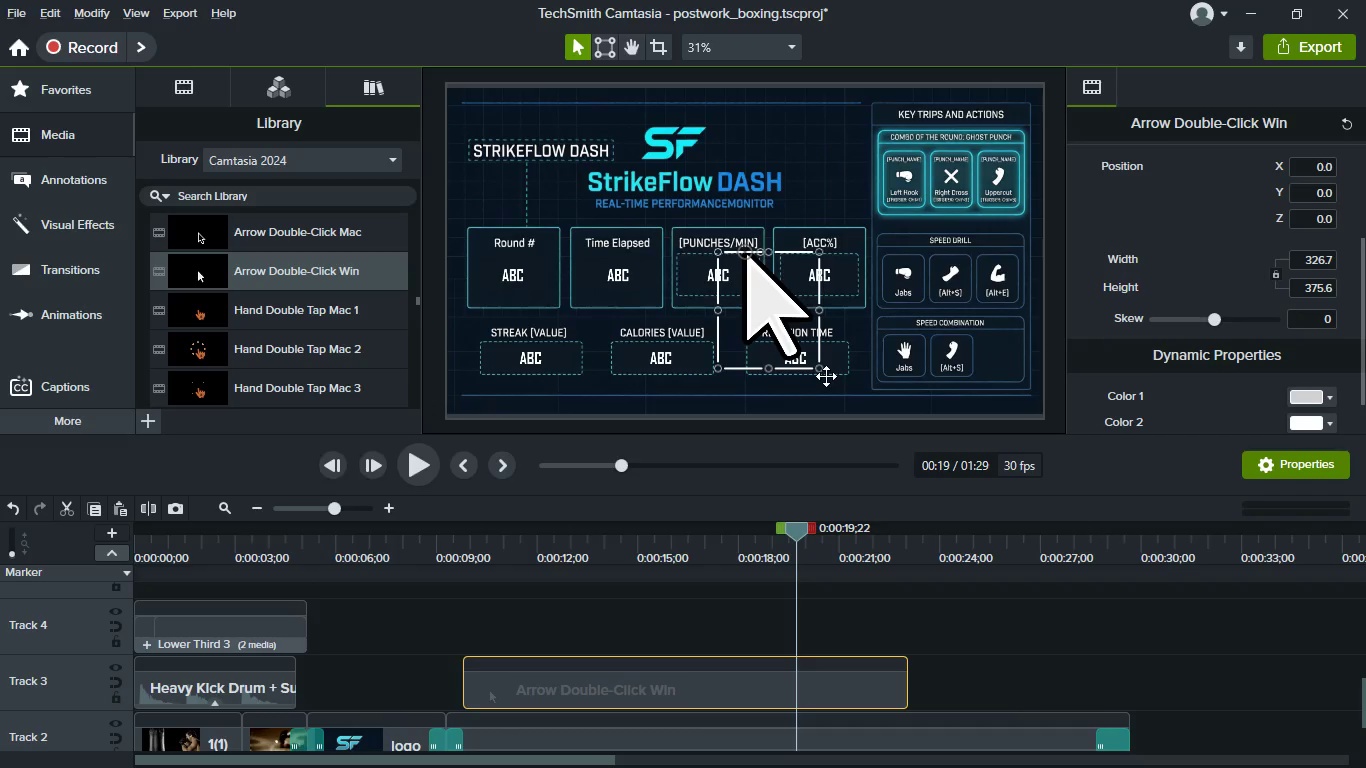 
left_click_drag(start_coordinate=[819, 368], to_coordinate=[738, 301])
 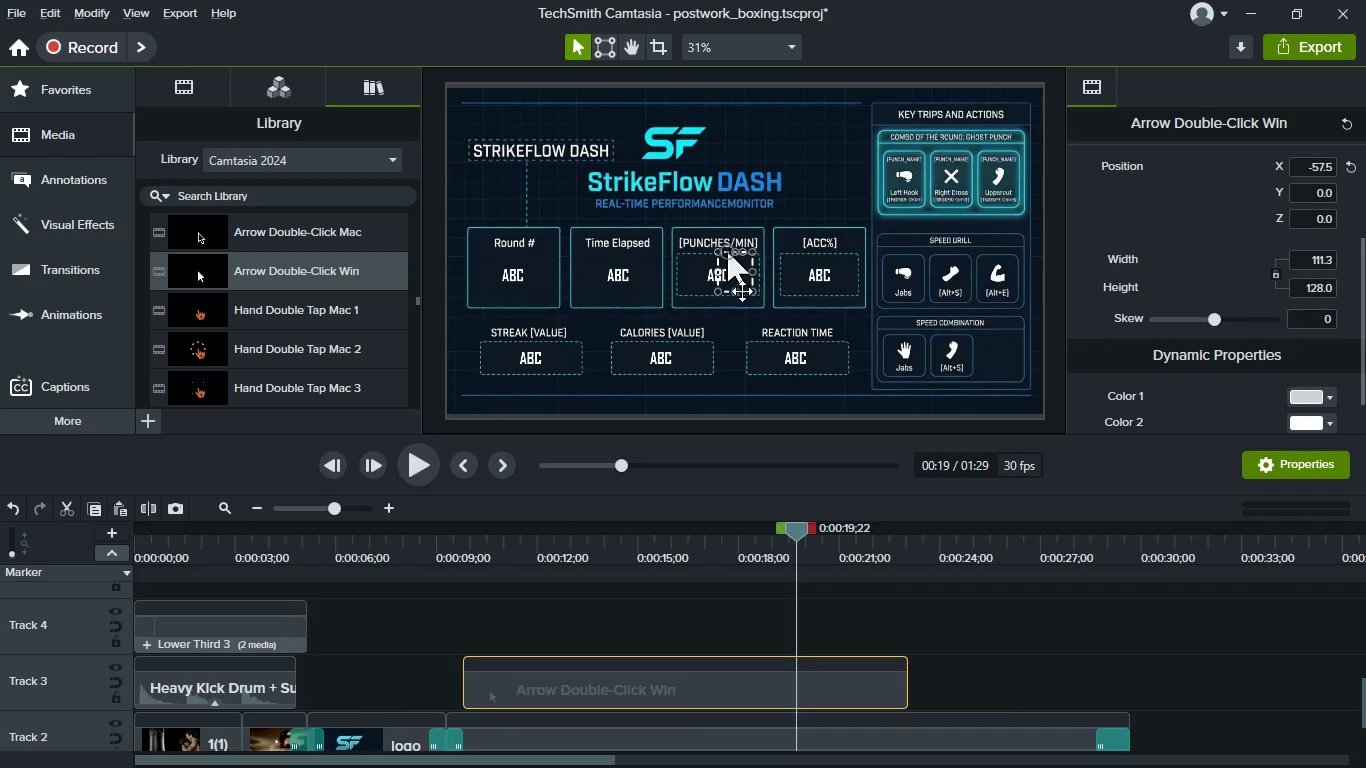 
left_click_drag(start_coordinate=[741, 285], to_coordinate=[833, 187])
 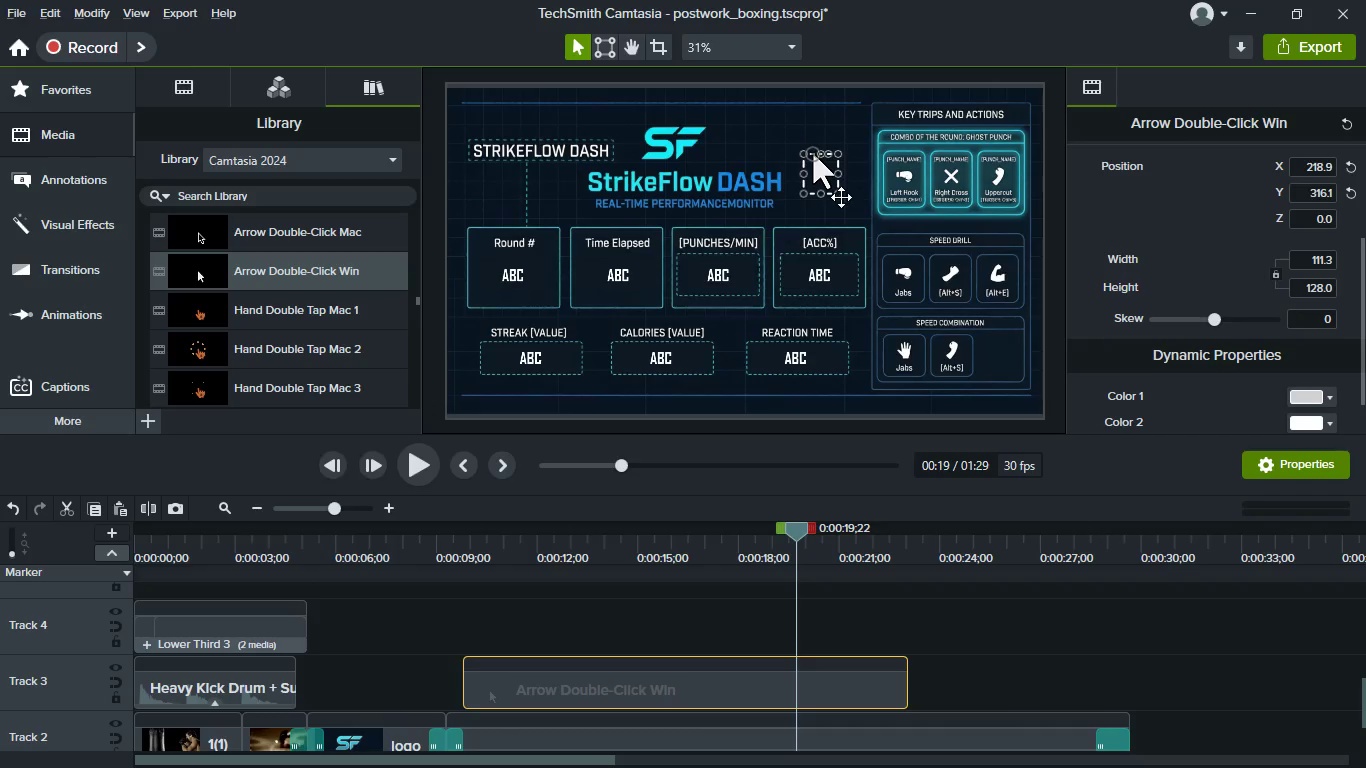 
left_click_drag(start_coordinate=[839, 195], to_coordinate=[814, 180])
 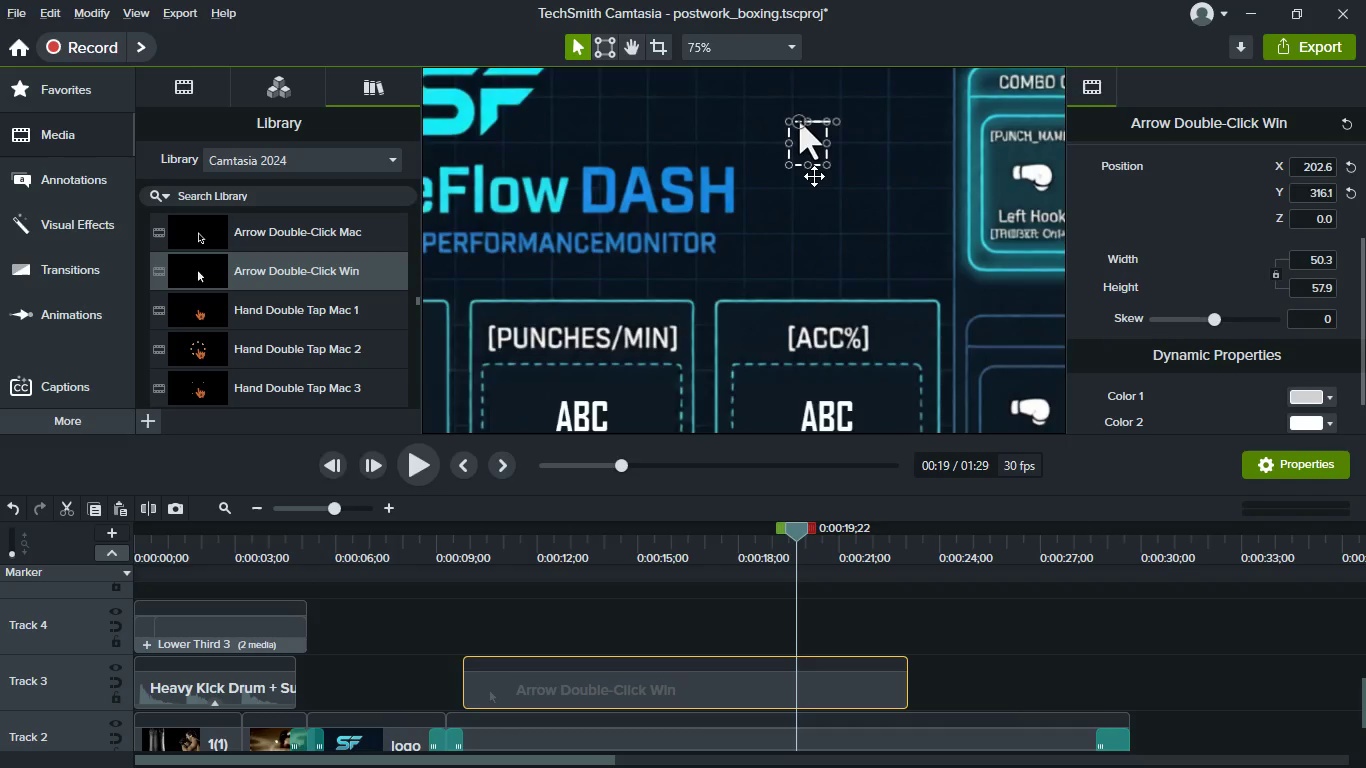 
scroll: coordinate [814, 176], scroll_direction: up, amount: 5.0
 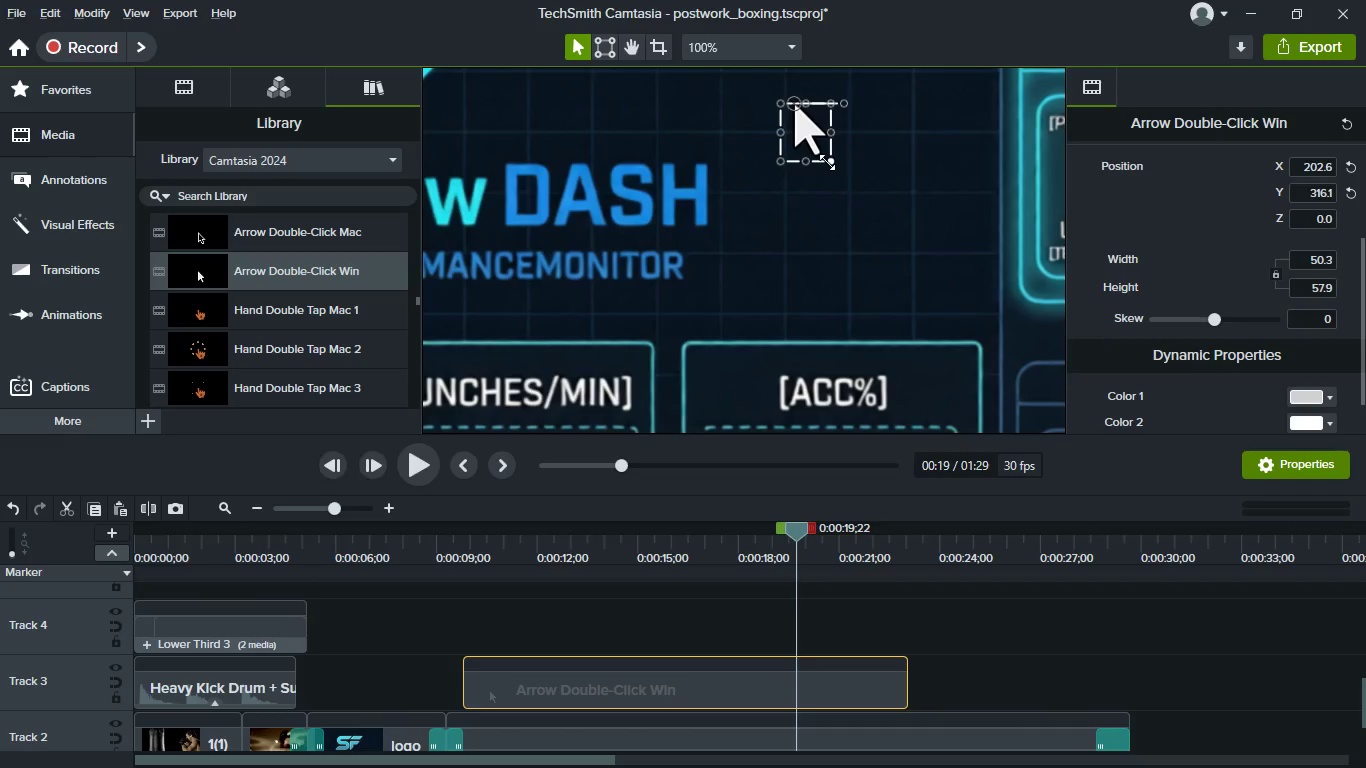 
left_click_drag(start_coordinate=[827, 162], to_coordinate=[852, 187])
 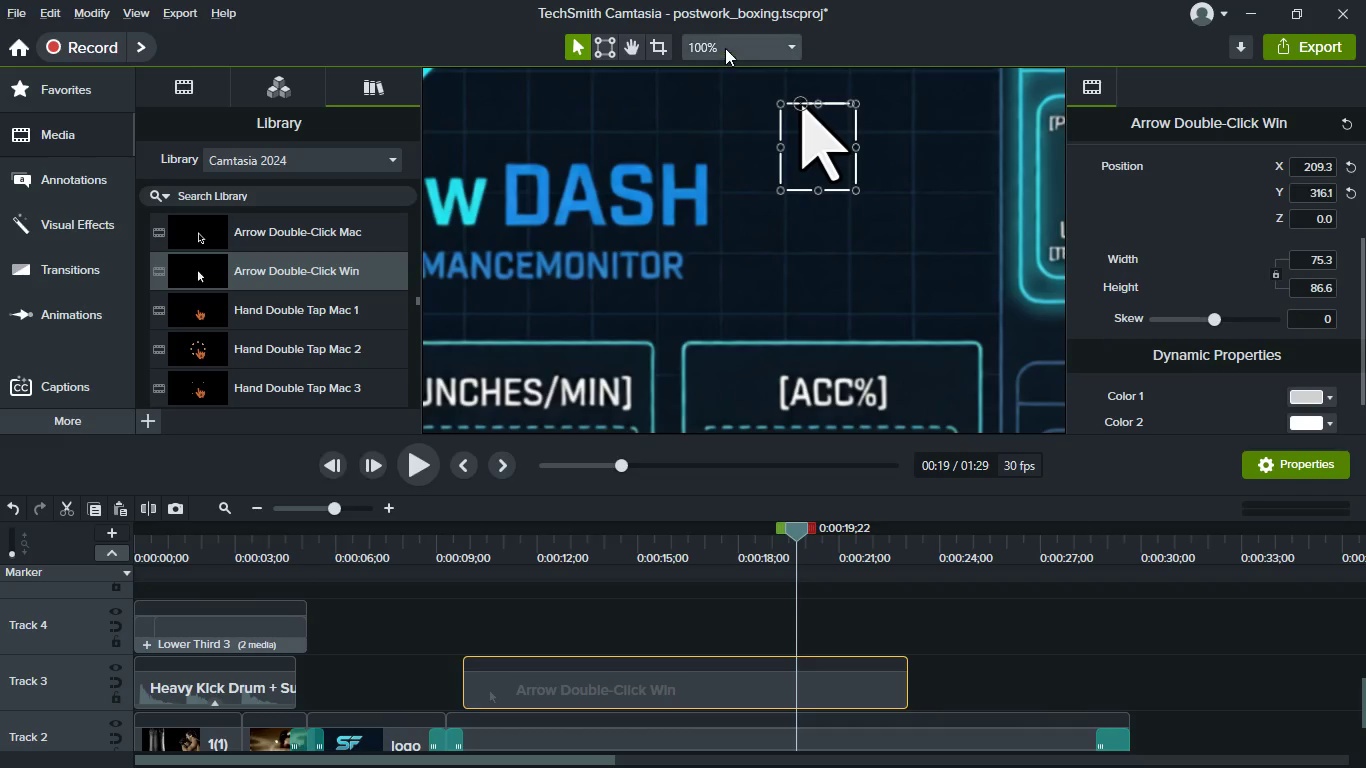 
left_click([725, 48])
 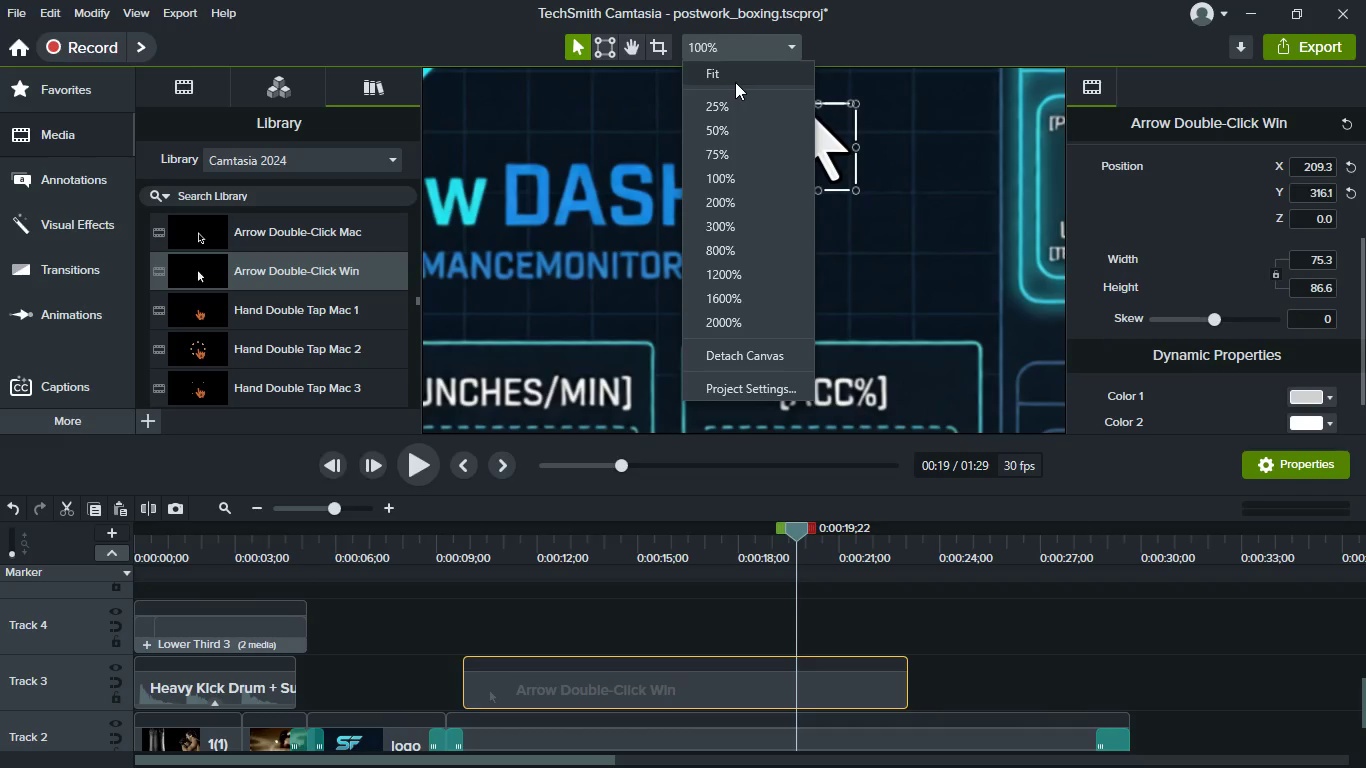 
left_click([732, 78])
 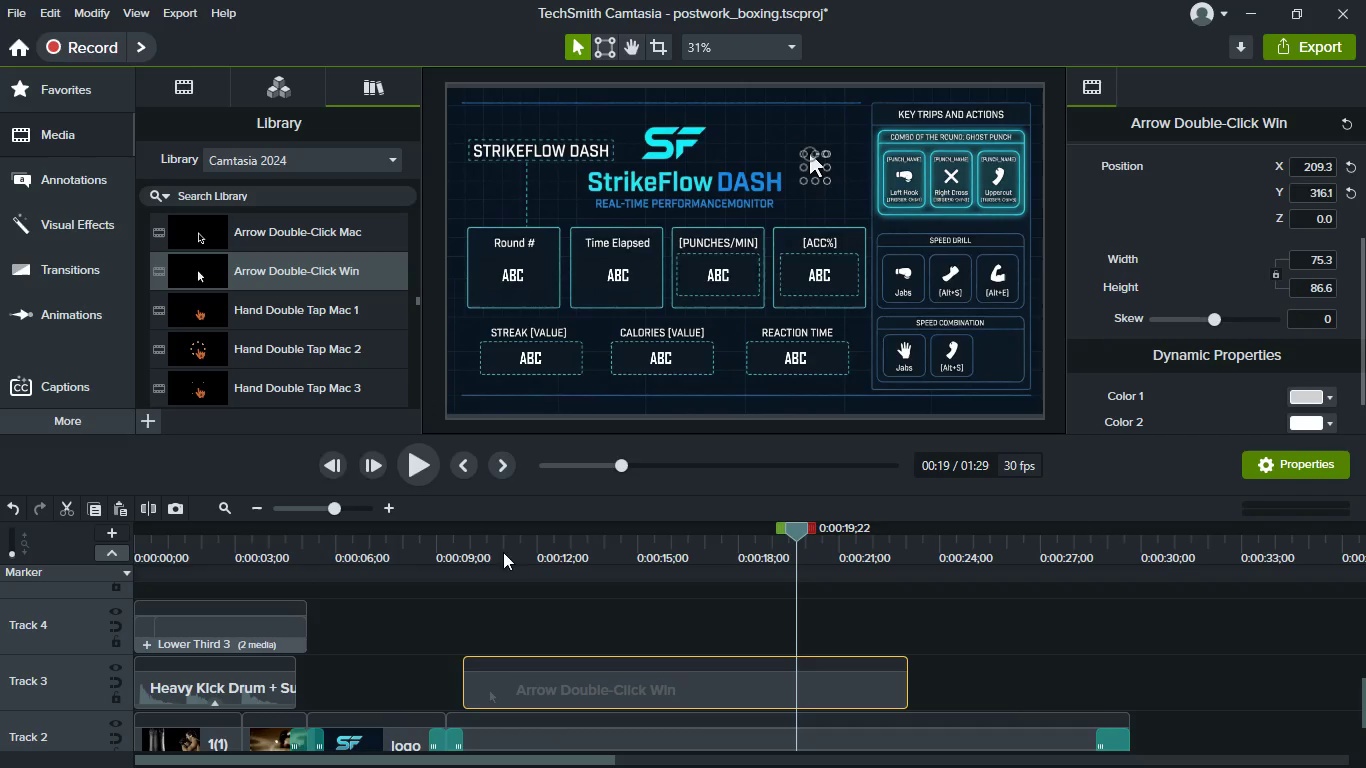 
left_click([466, 548])
 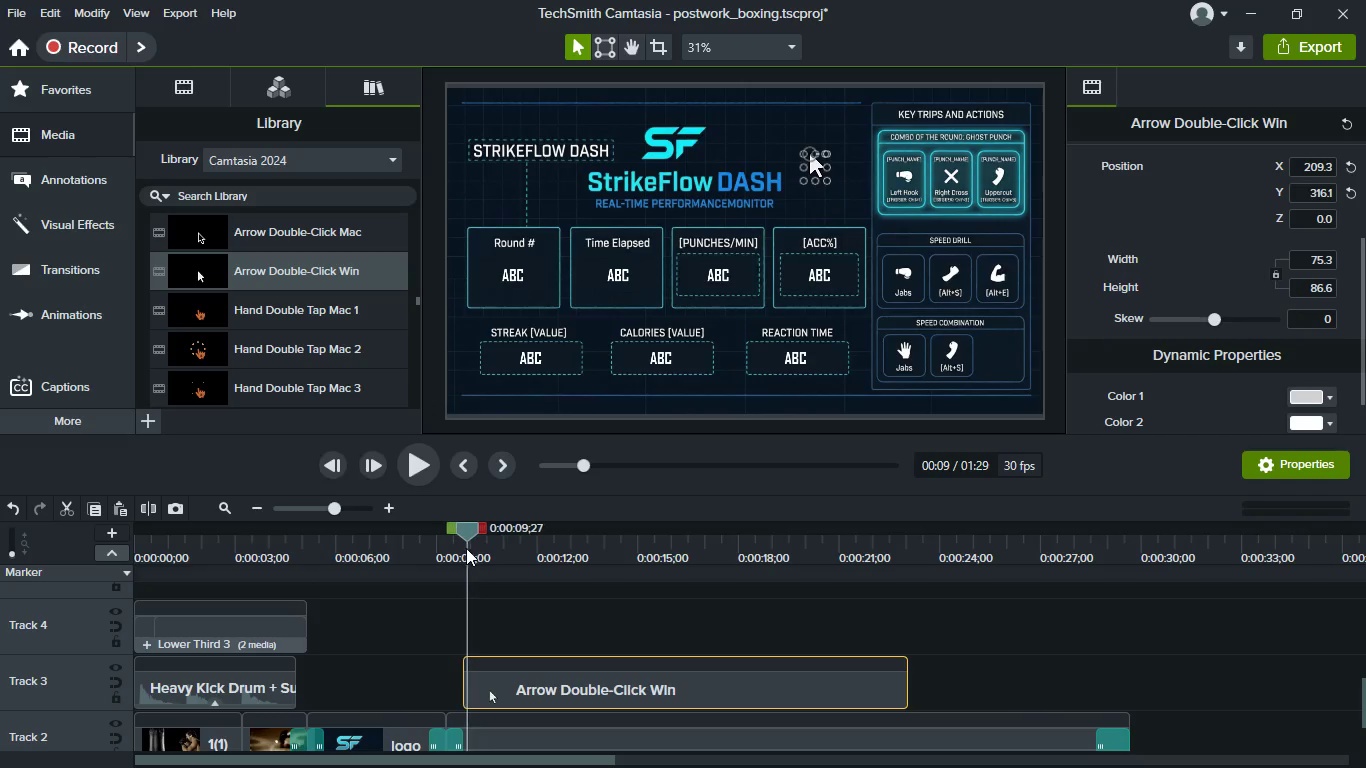 
key(Space)
 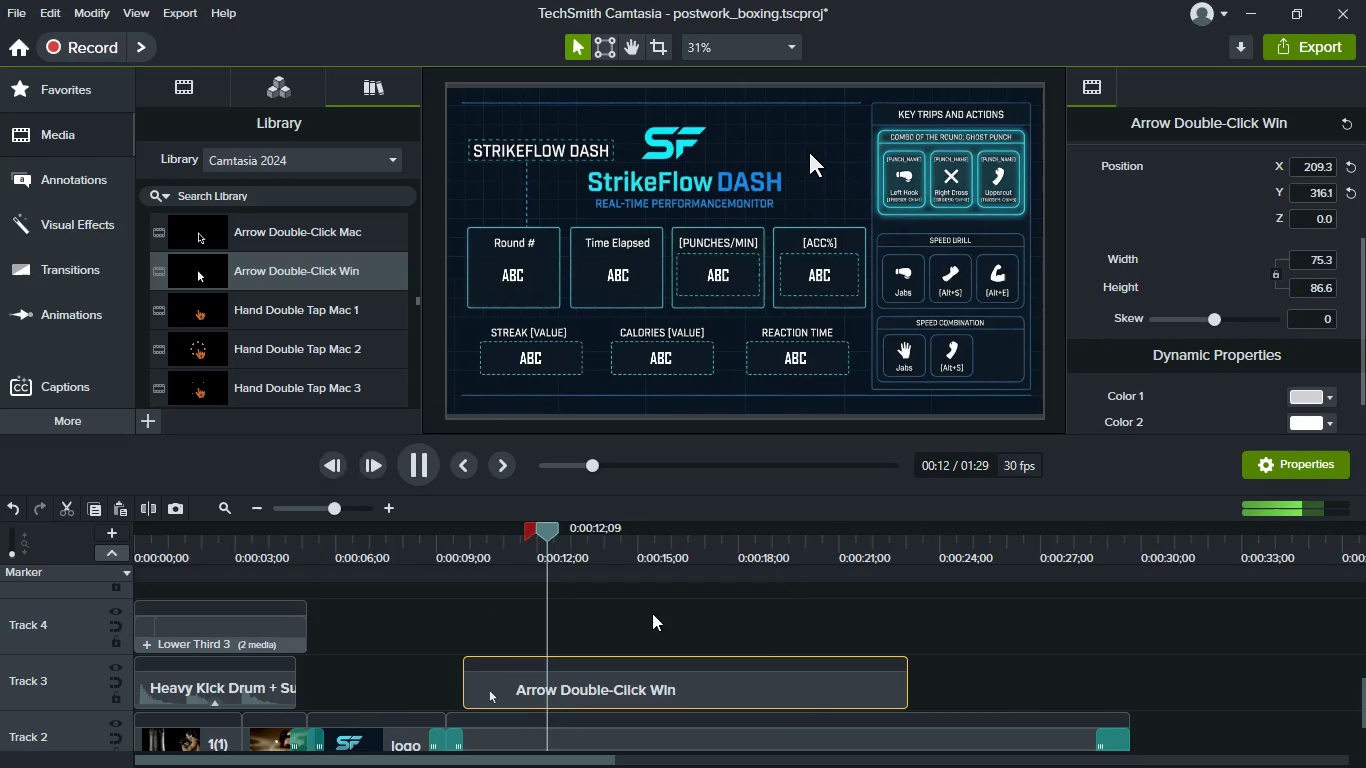 
key(Space)
 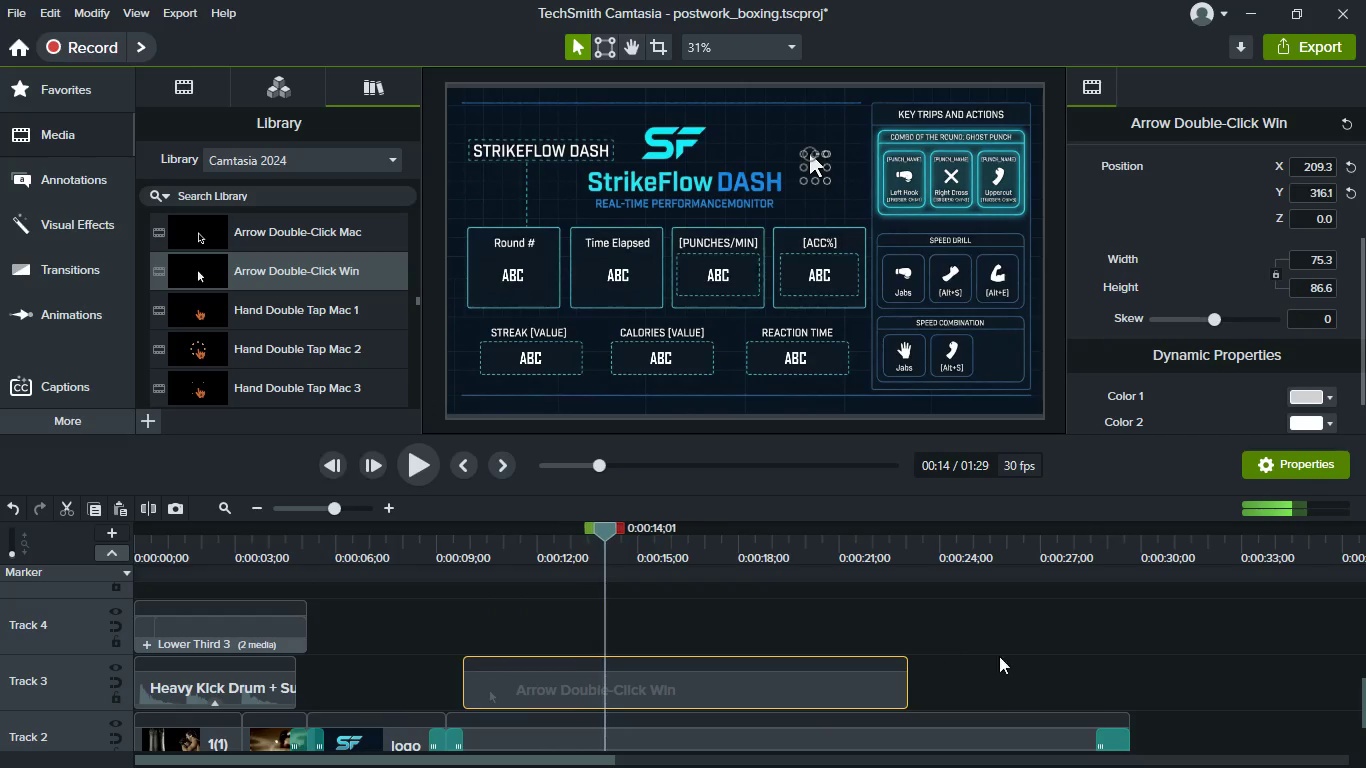 
left_click([1018, 660])
 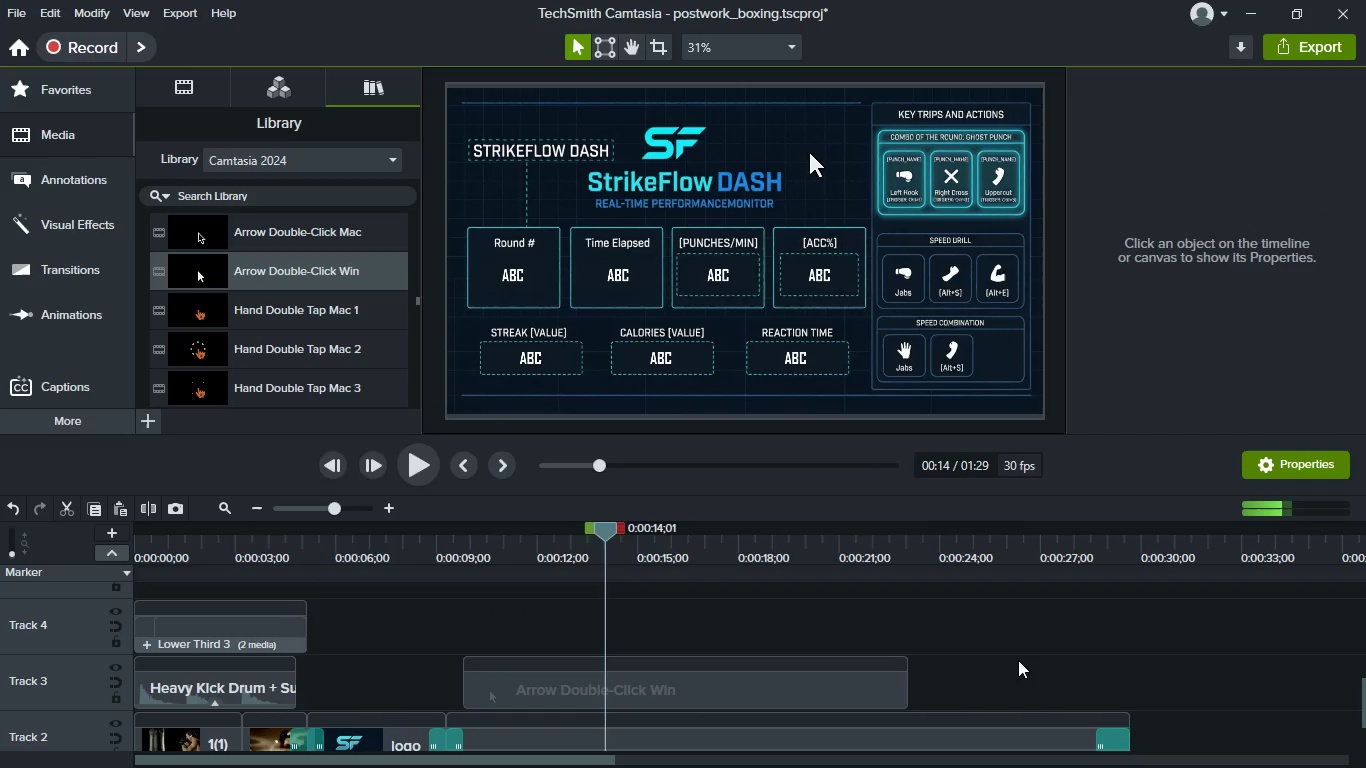 
key(Control+S)
 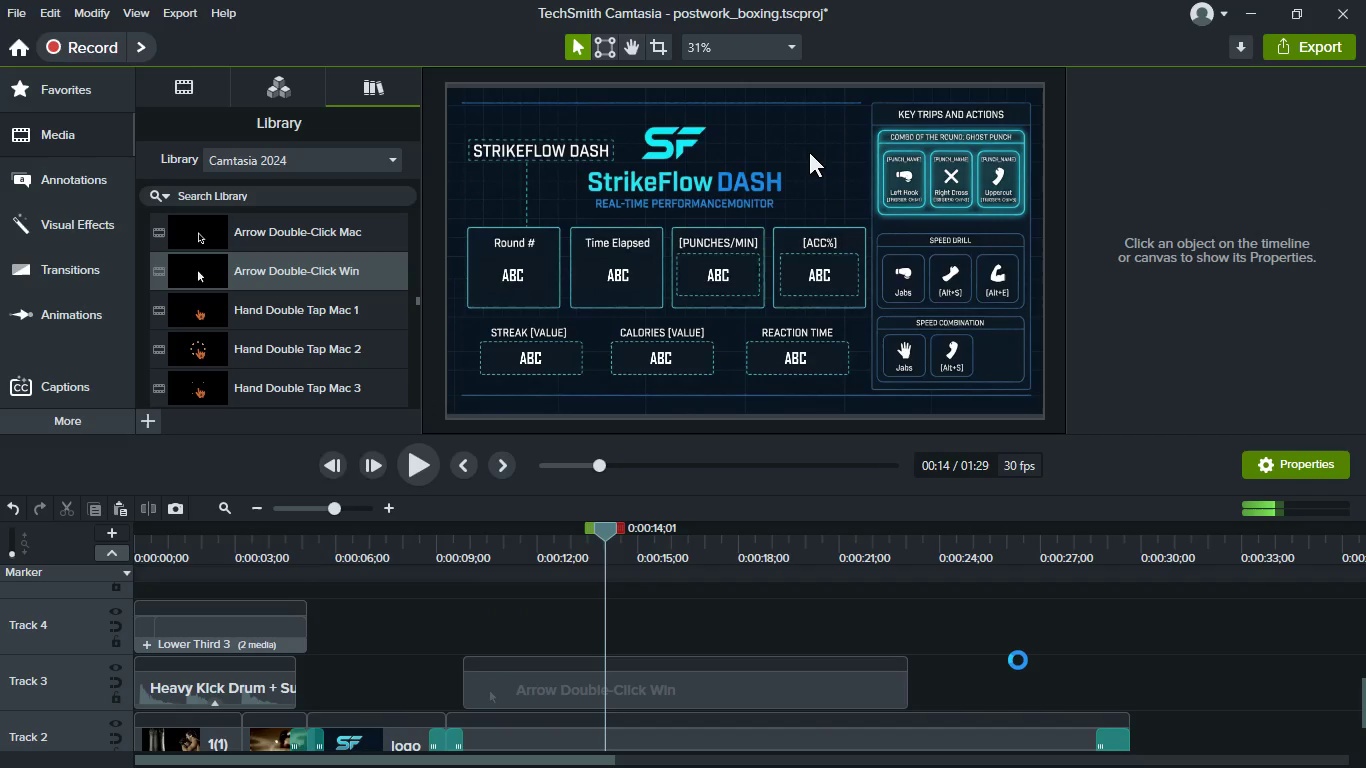 
key(Meta+MetaLeft)
 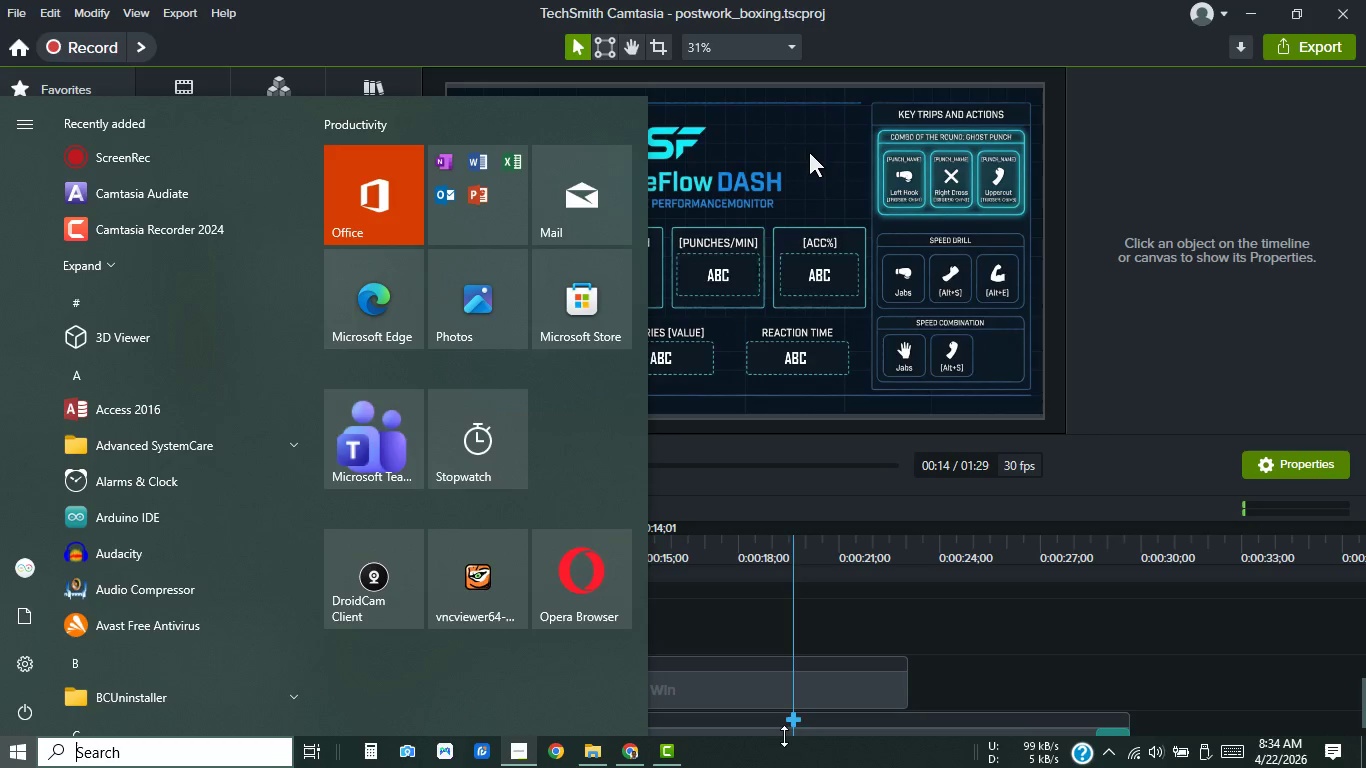 
mouse_move([663, 743])
 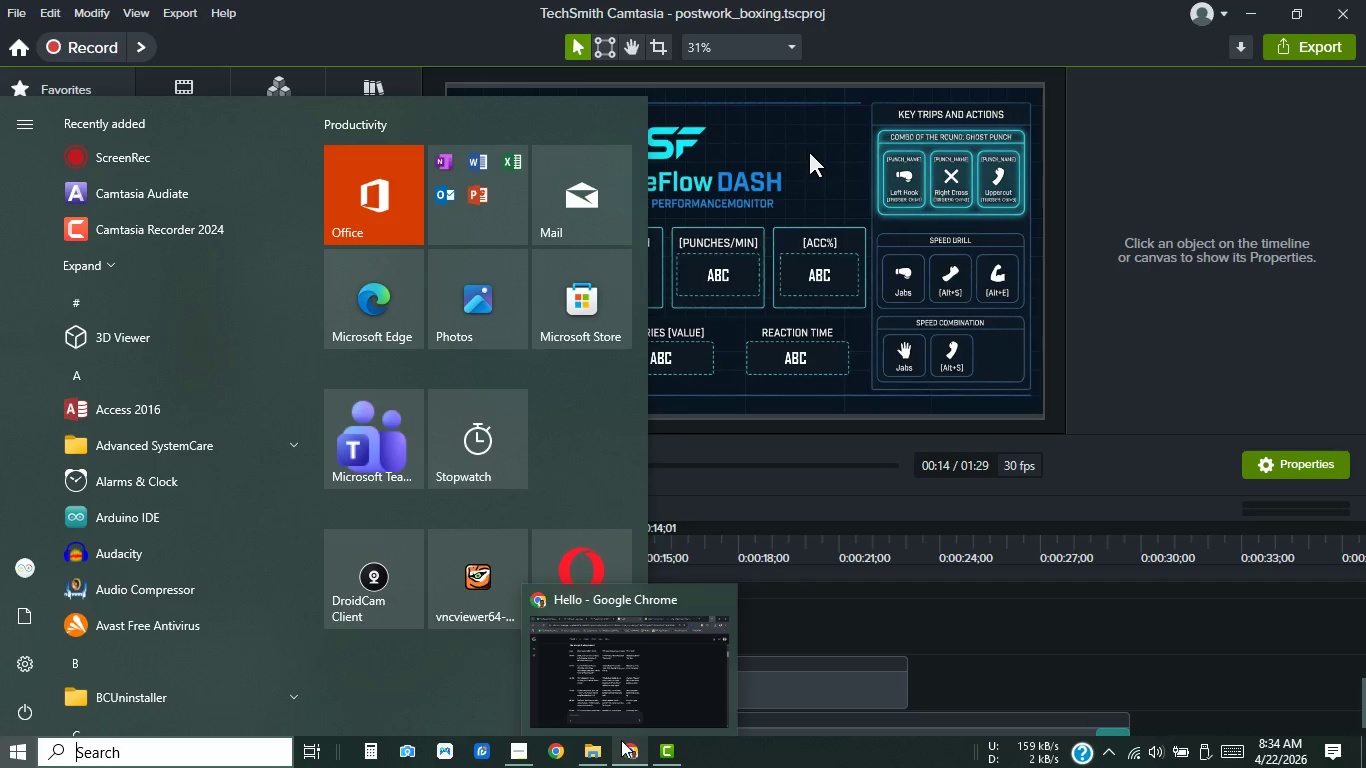 
left_click([621, 740])
 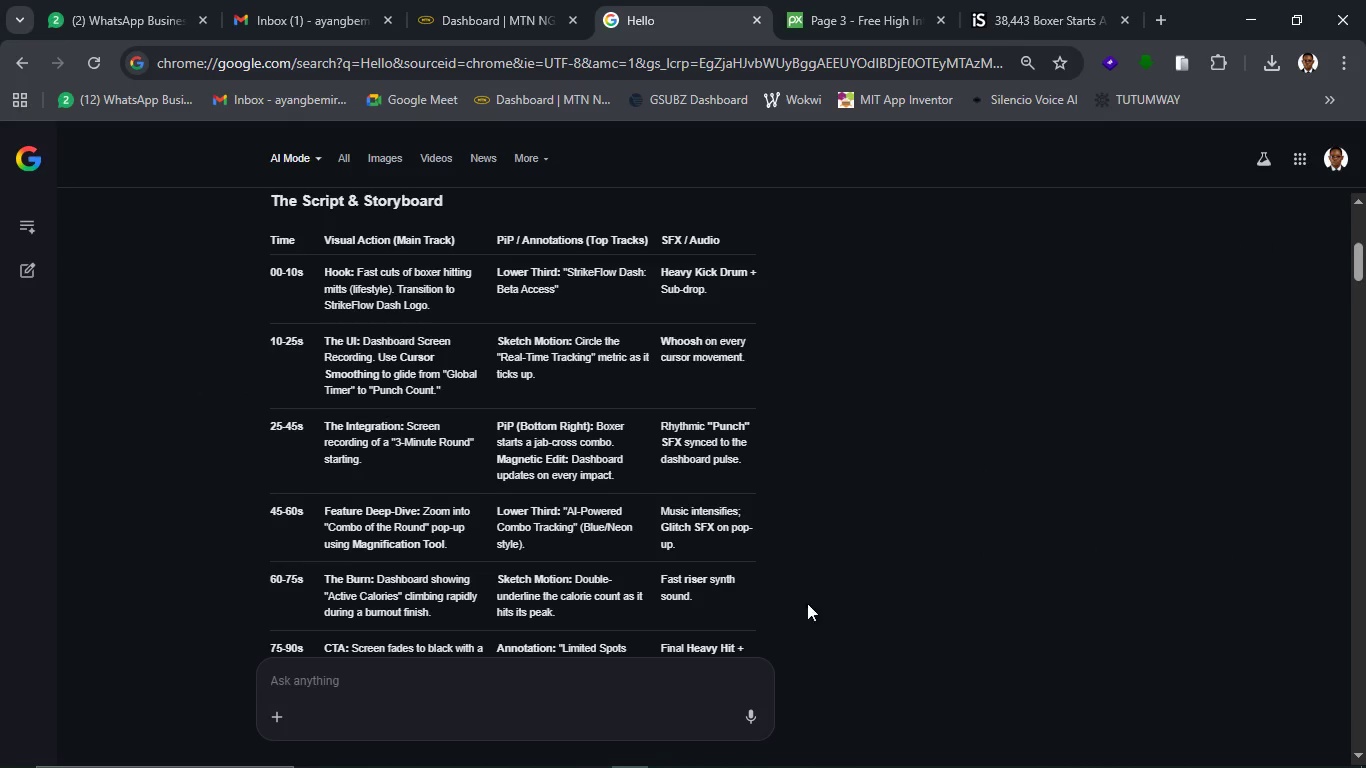 
key(Meta+MetaLeft)
 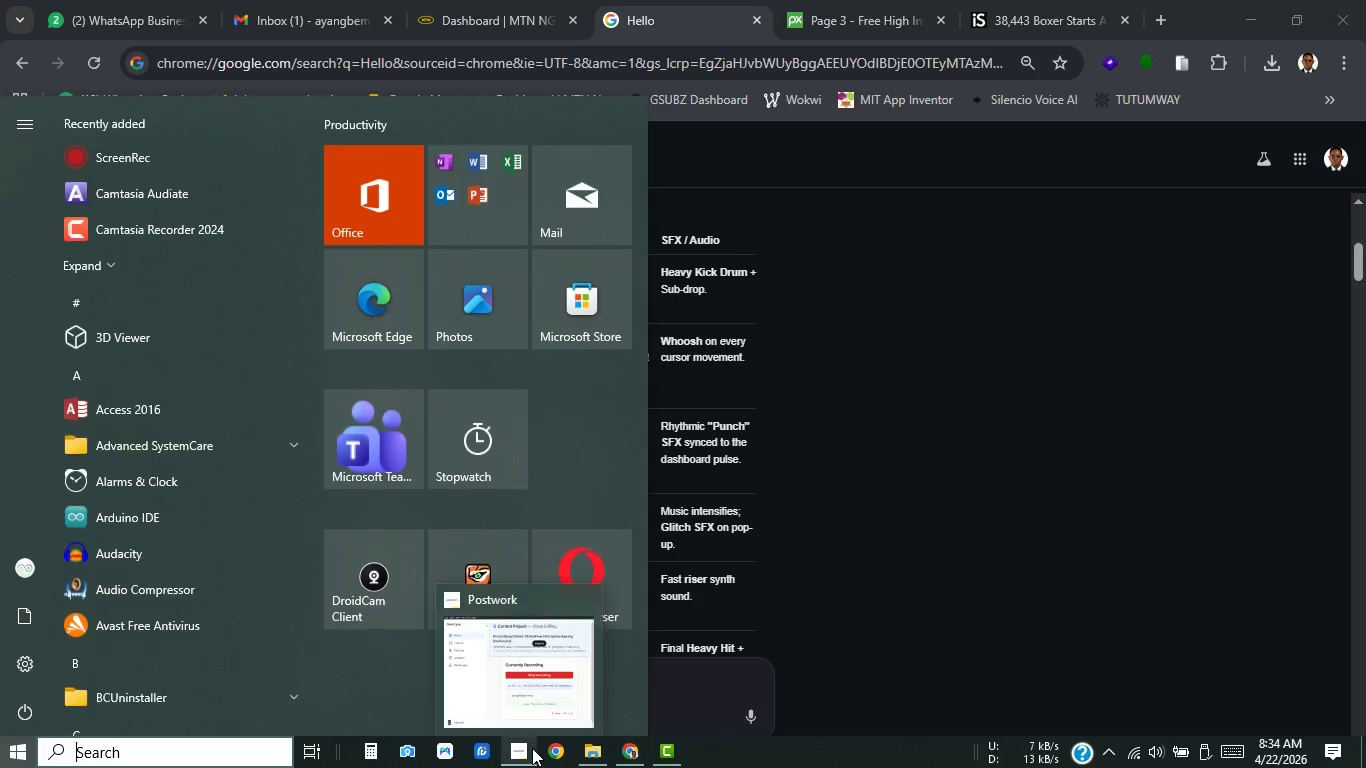 
left_click([532, 748])